 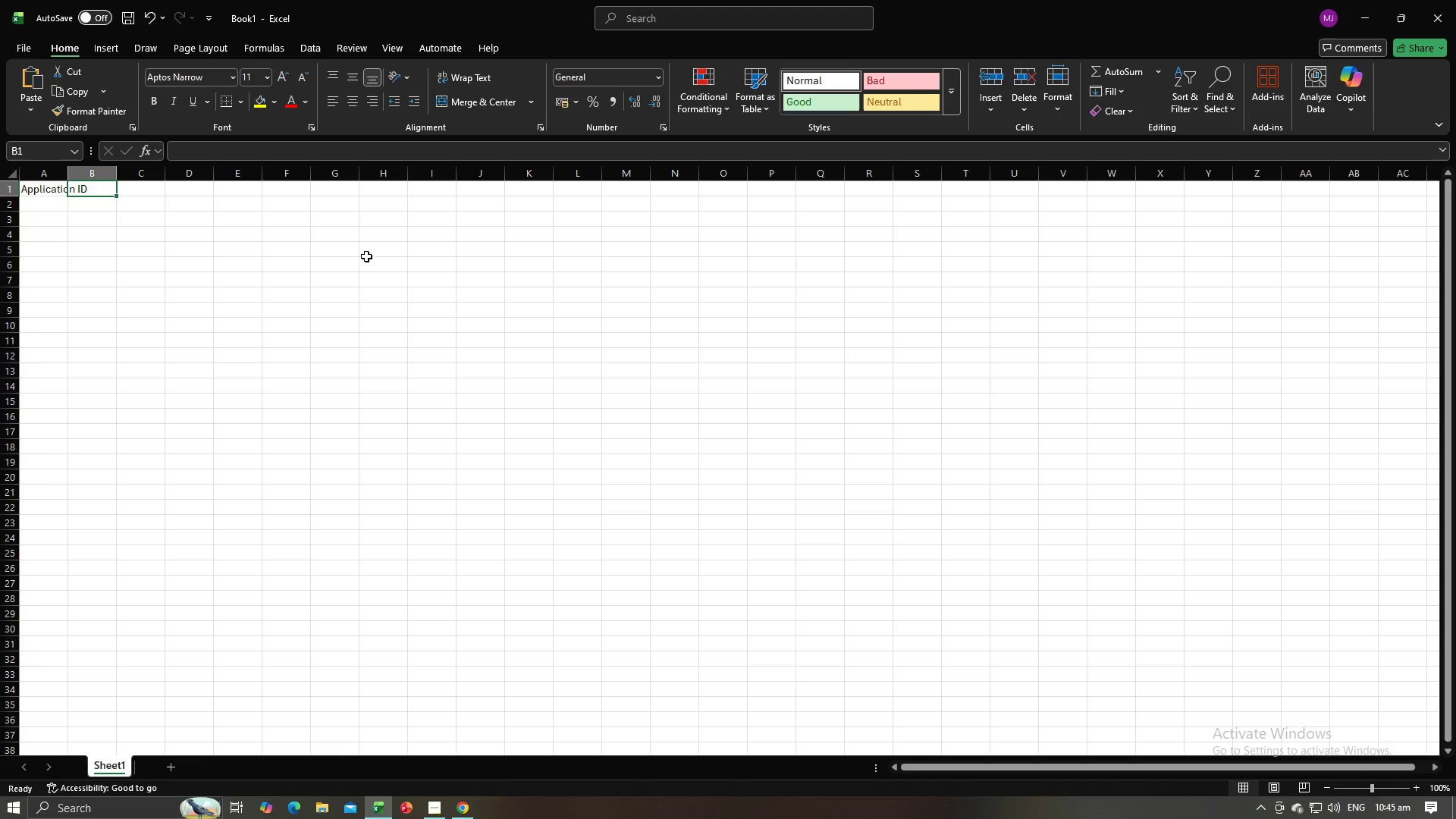 
key(Control+V)
 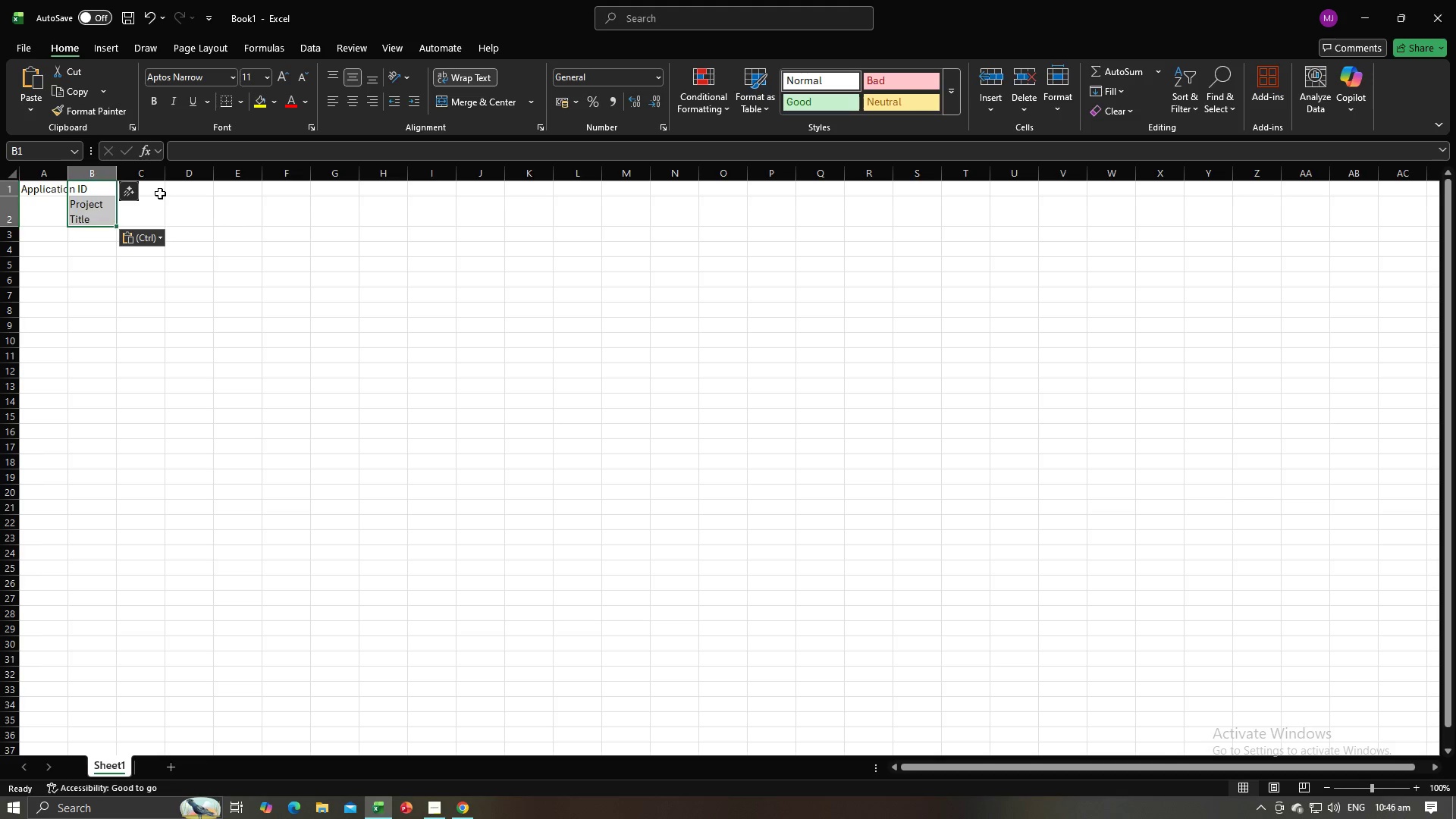 
left_click([160, 193])
 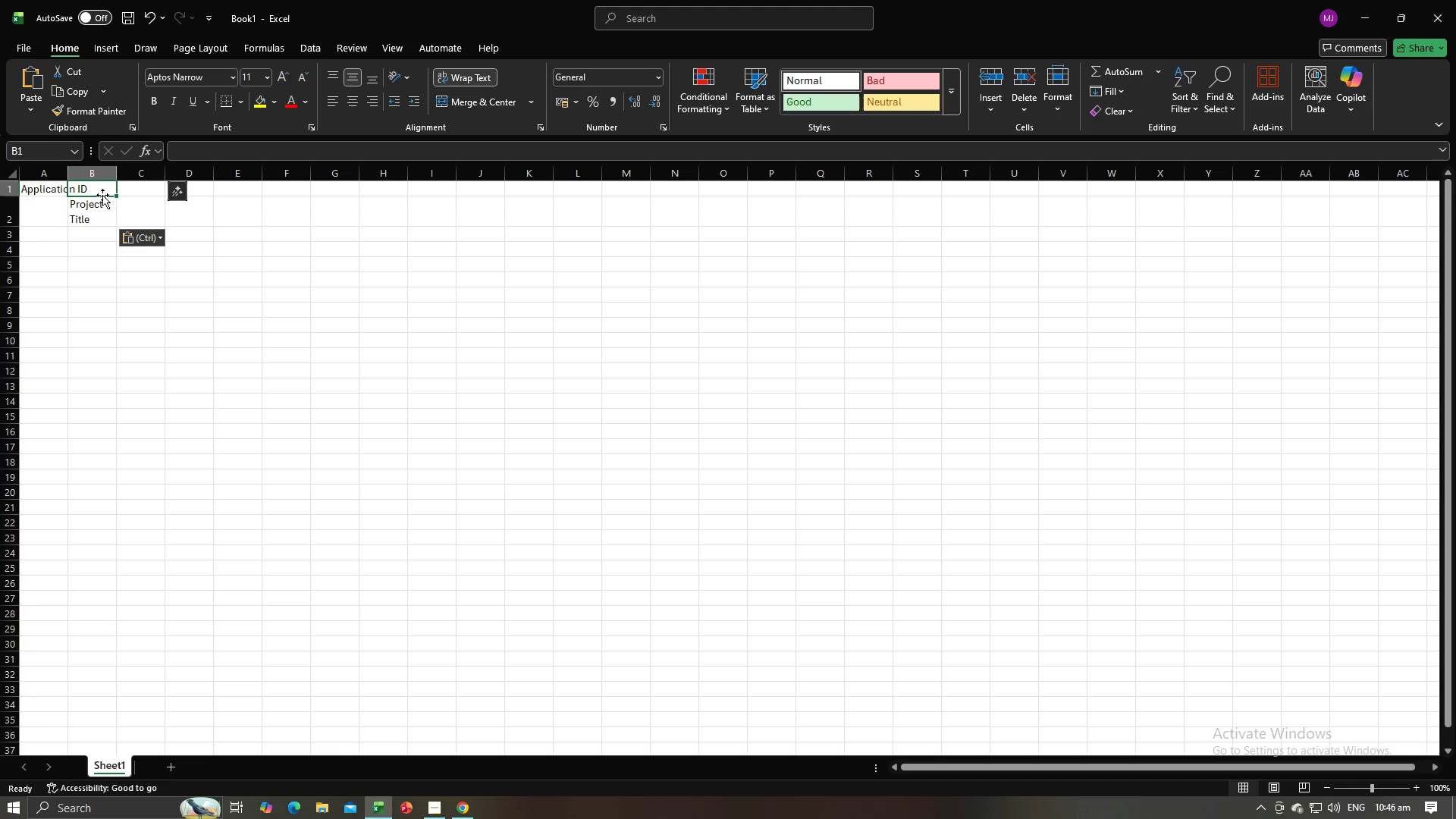 
double_click([102, 209])
 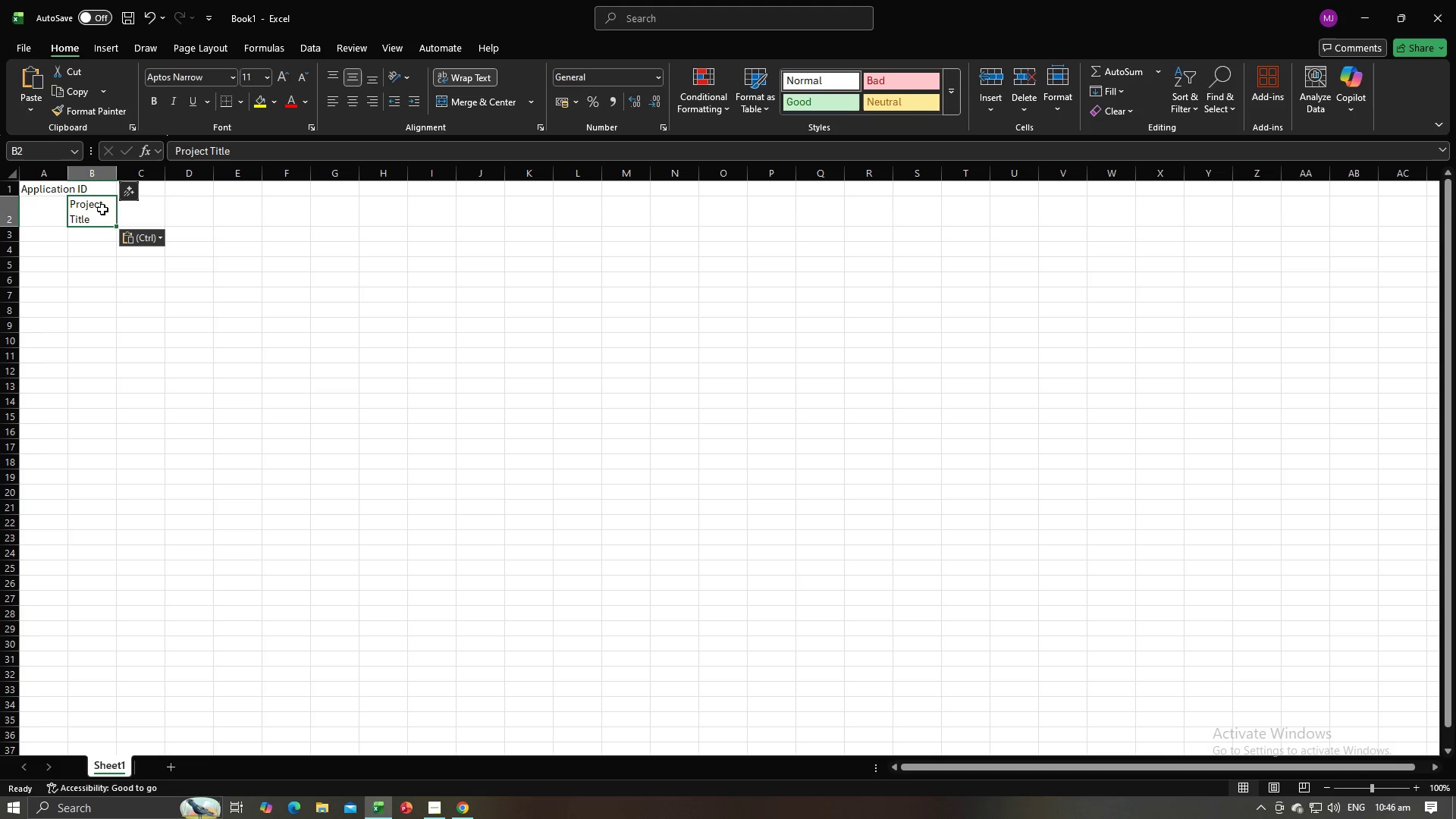 
key(Control+C)
 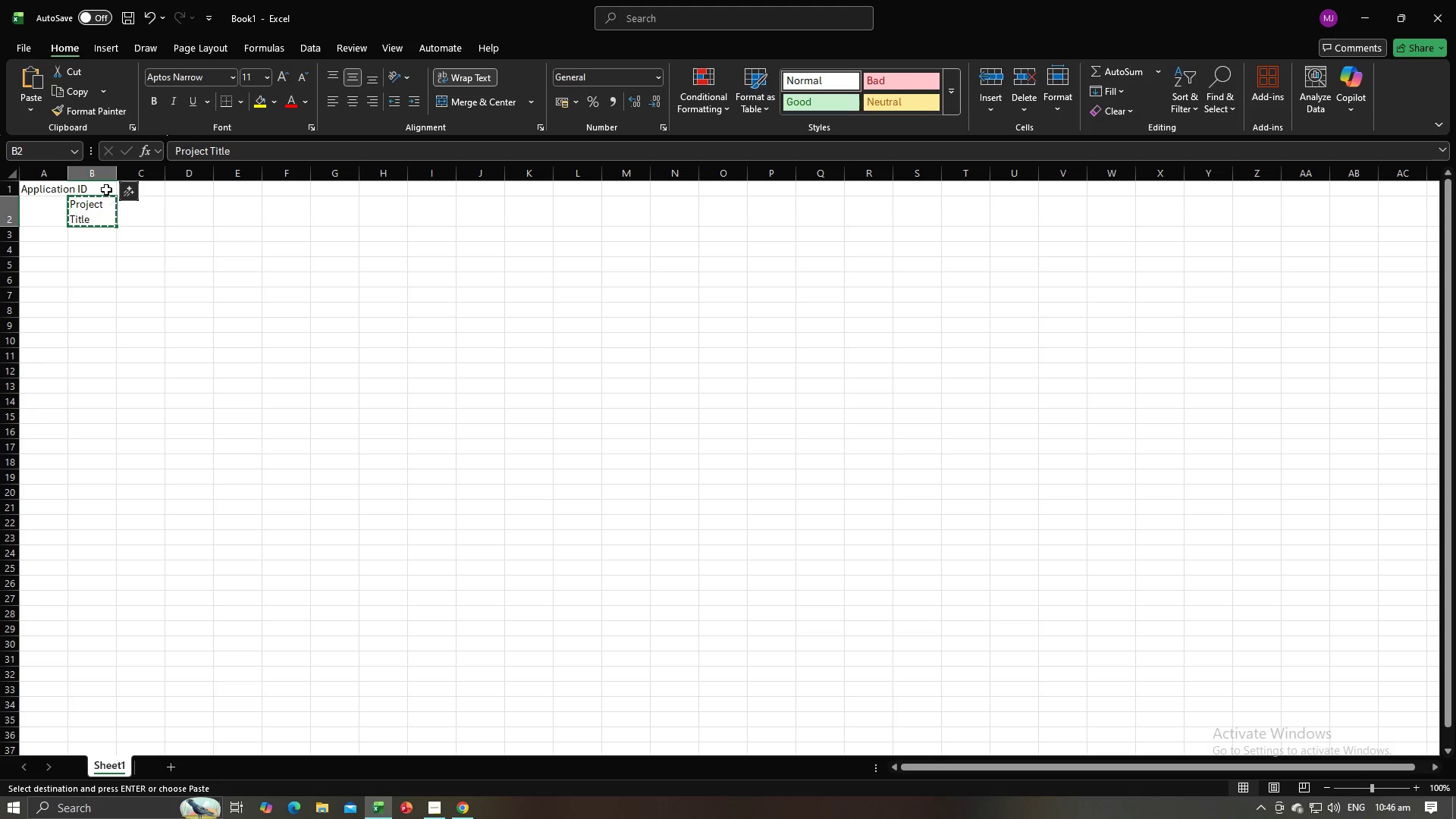 
left_click([106, 190])
 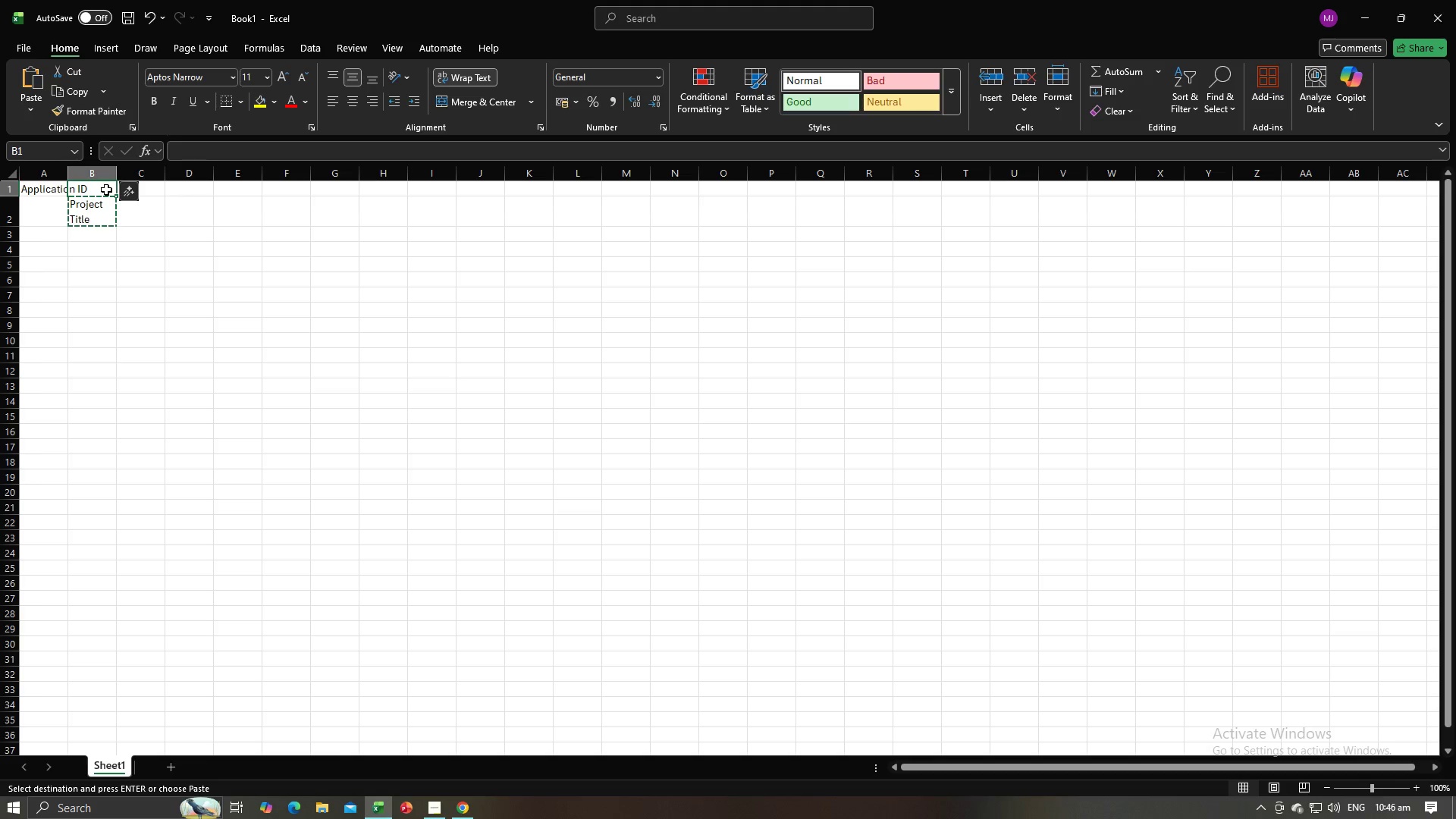 
key(Control+V)
 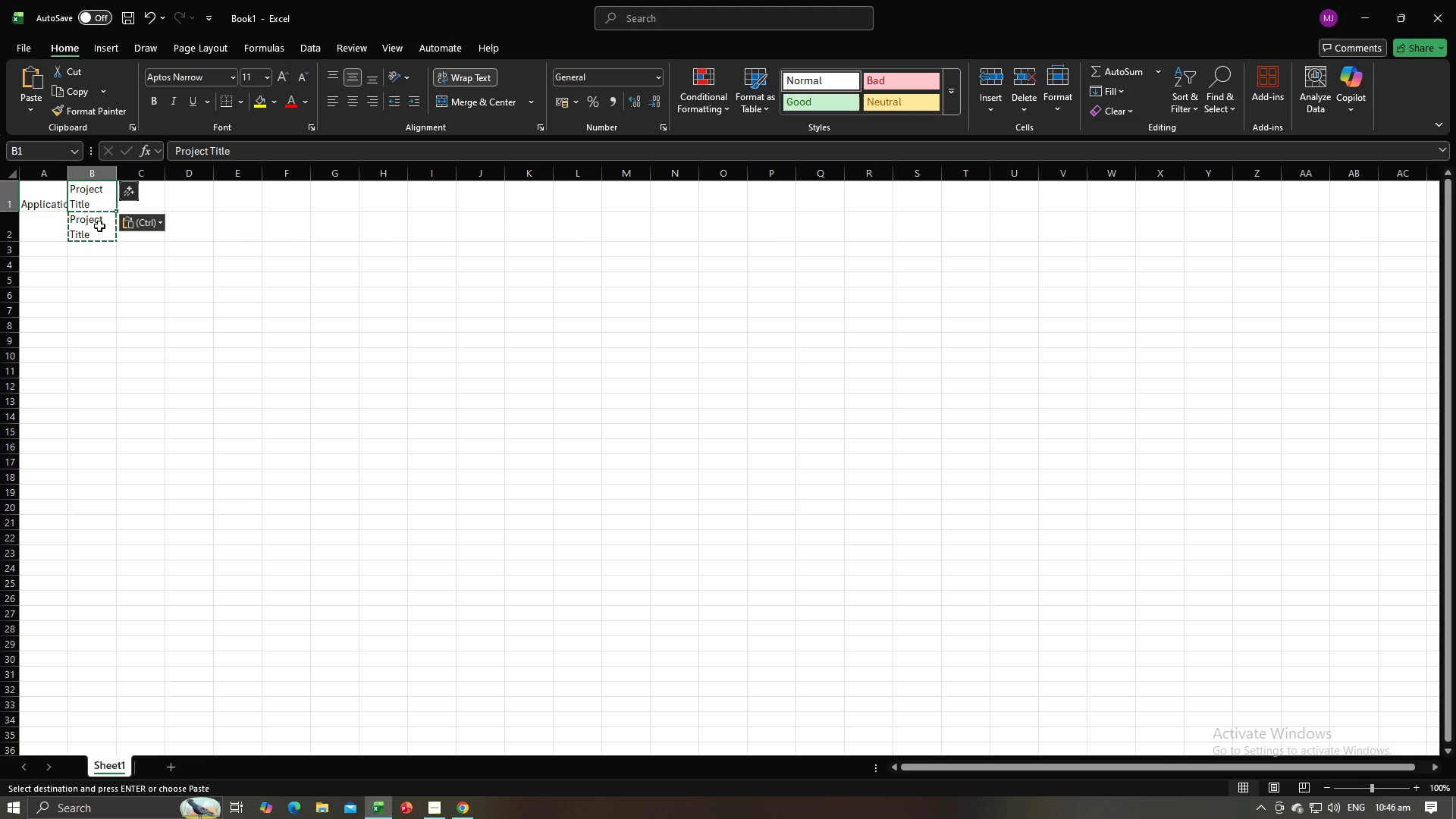 
left_click([99, 226])
 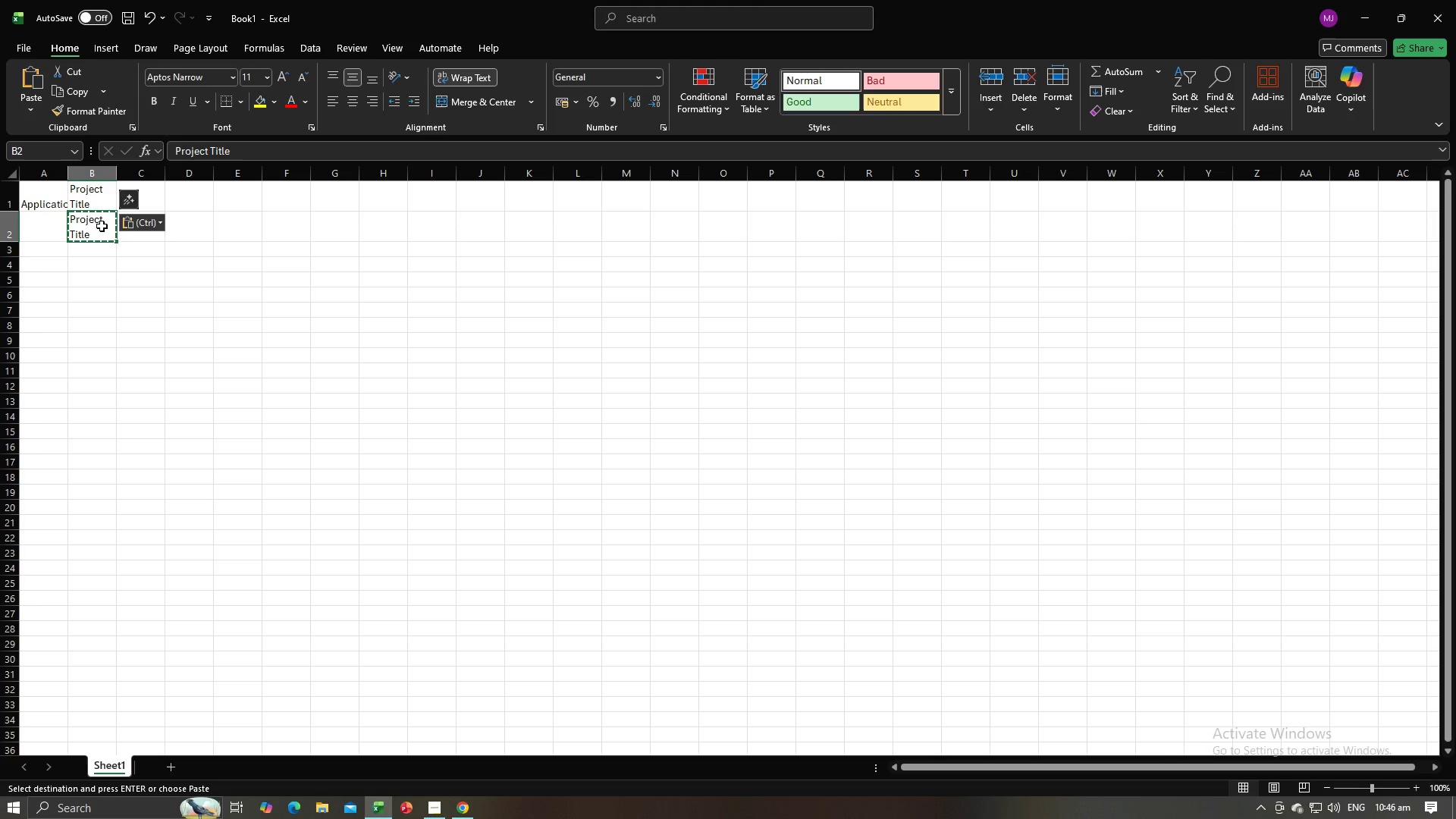 
key(Backspace)